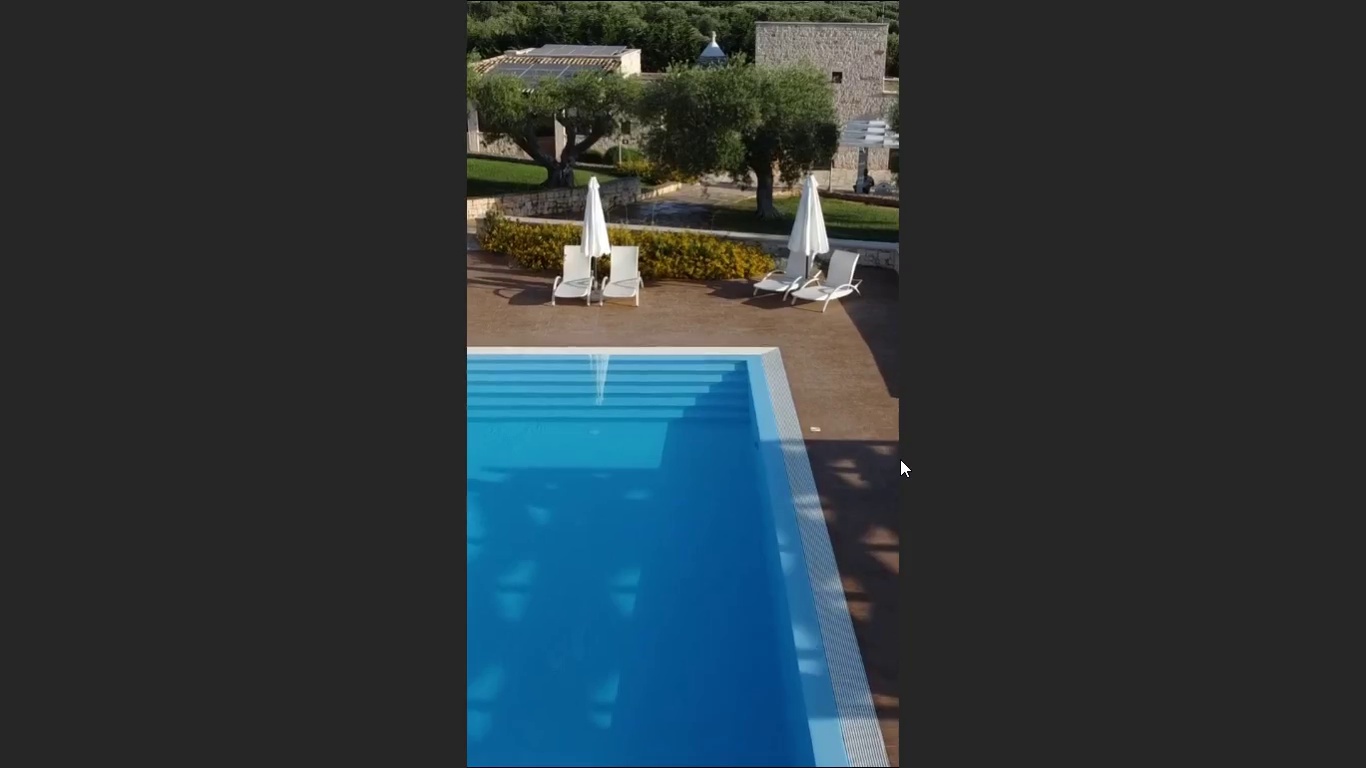 
key(Escape)
 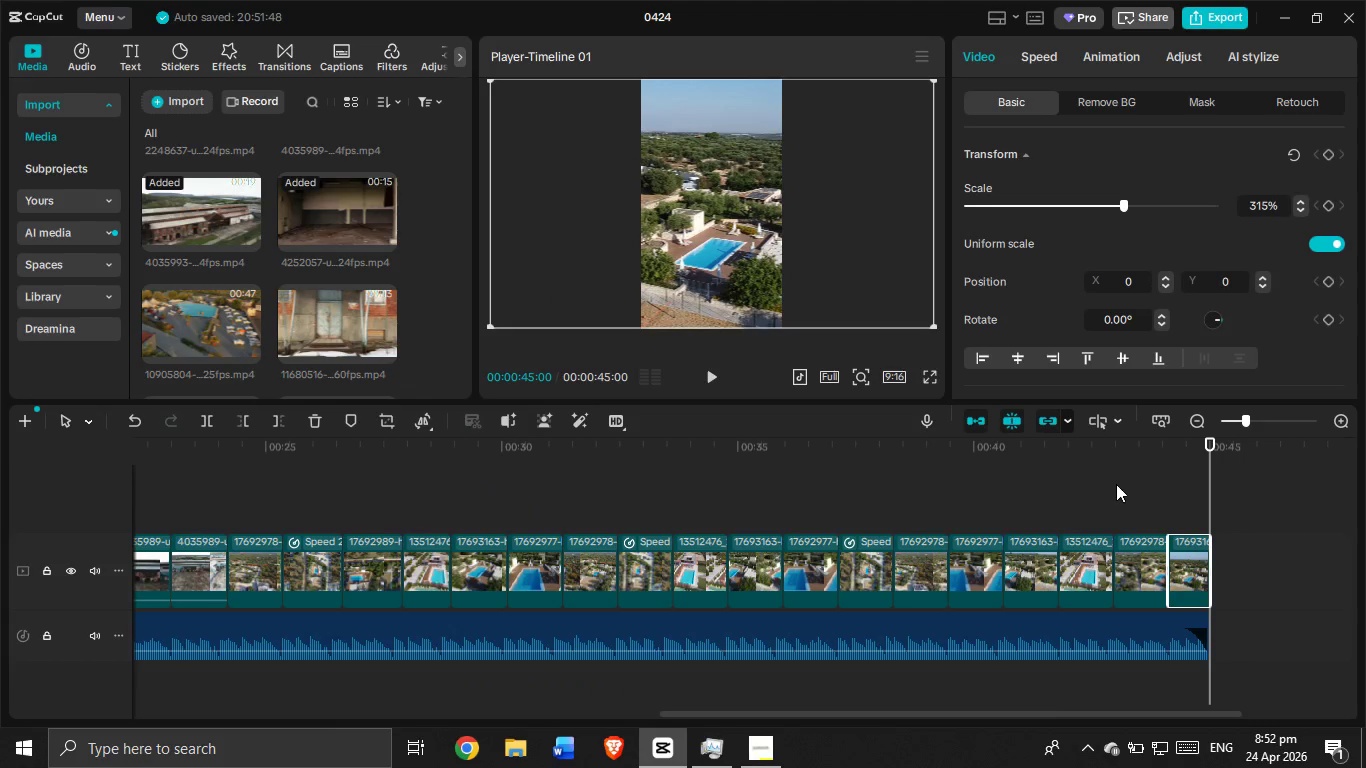 
left_click([1116, 484])
 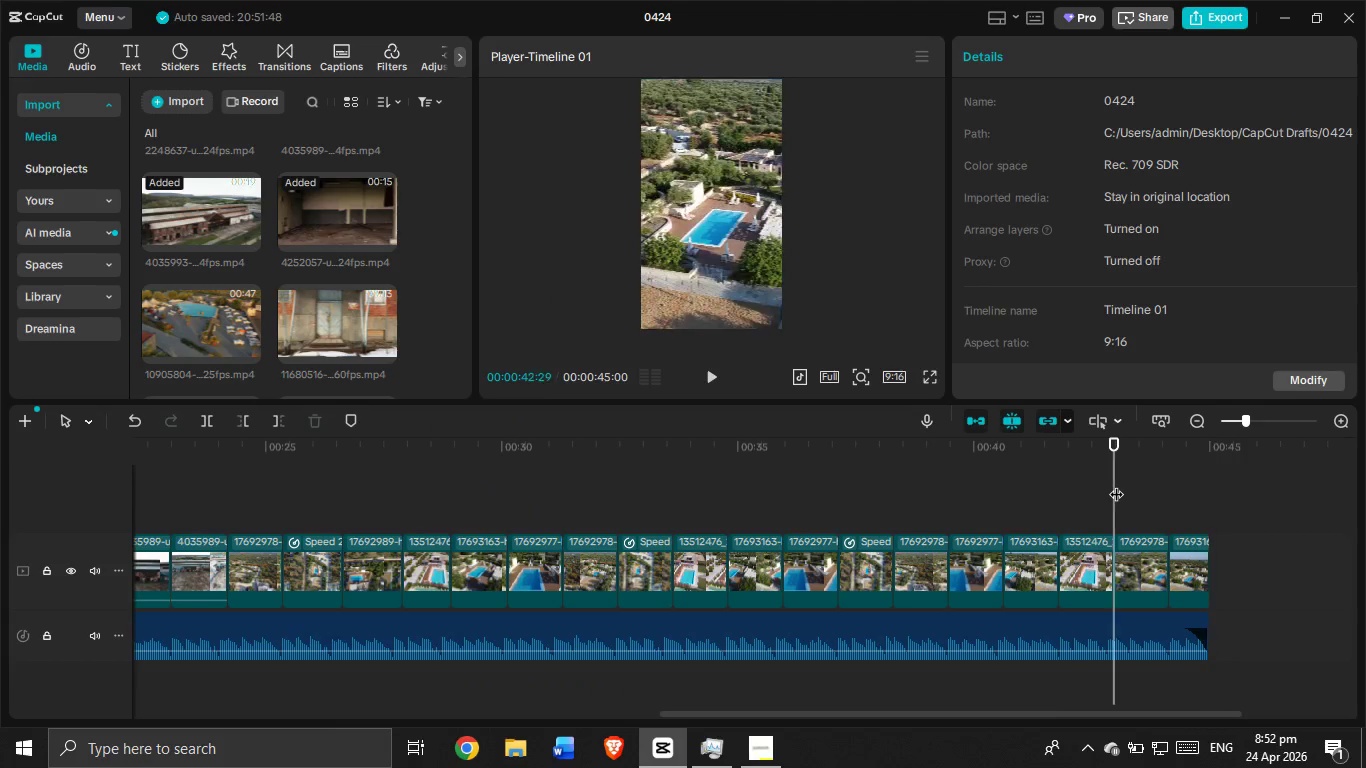 
left_click_drag(start_coordinate=[1116, 484], to_coordinate=[1175, 529])
 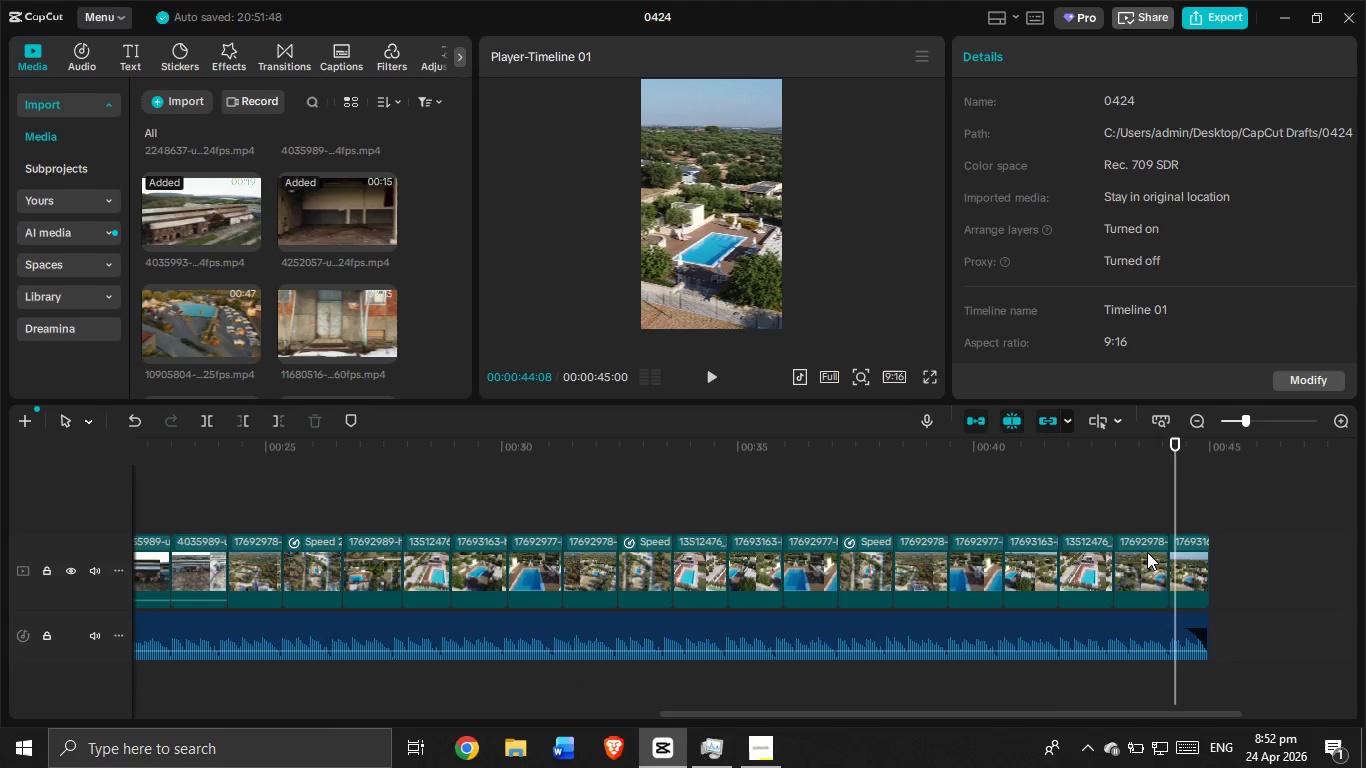 
left_click([1147, 552])
 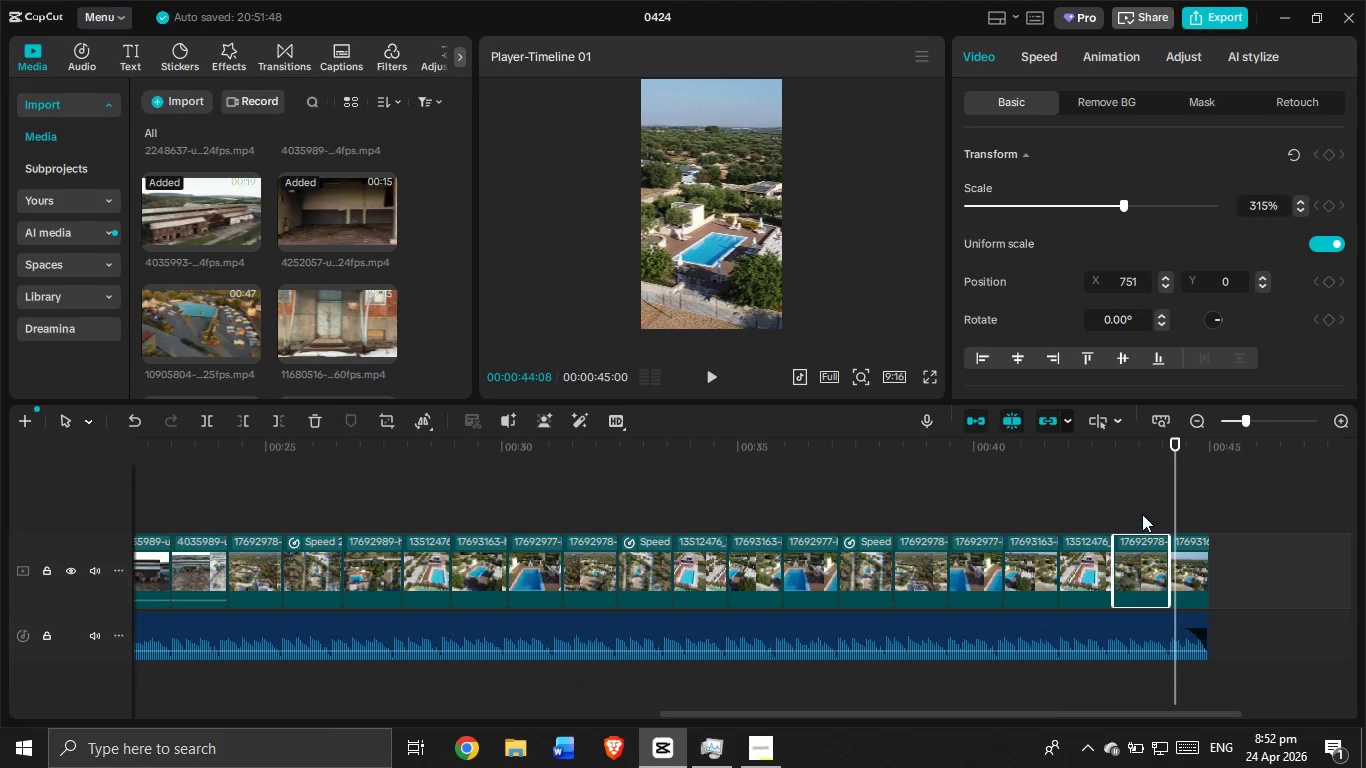 
left_click([1142, 513])
 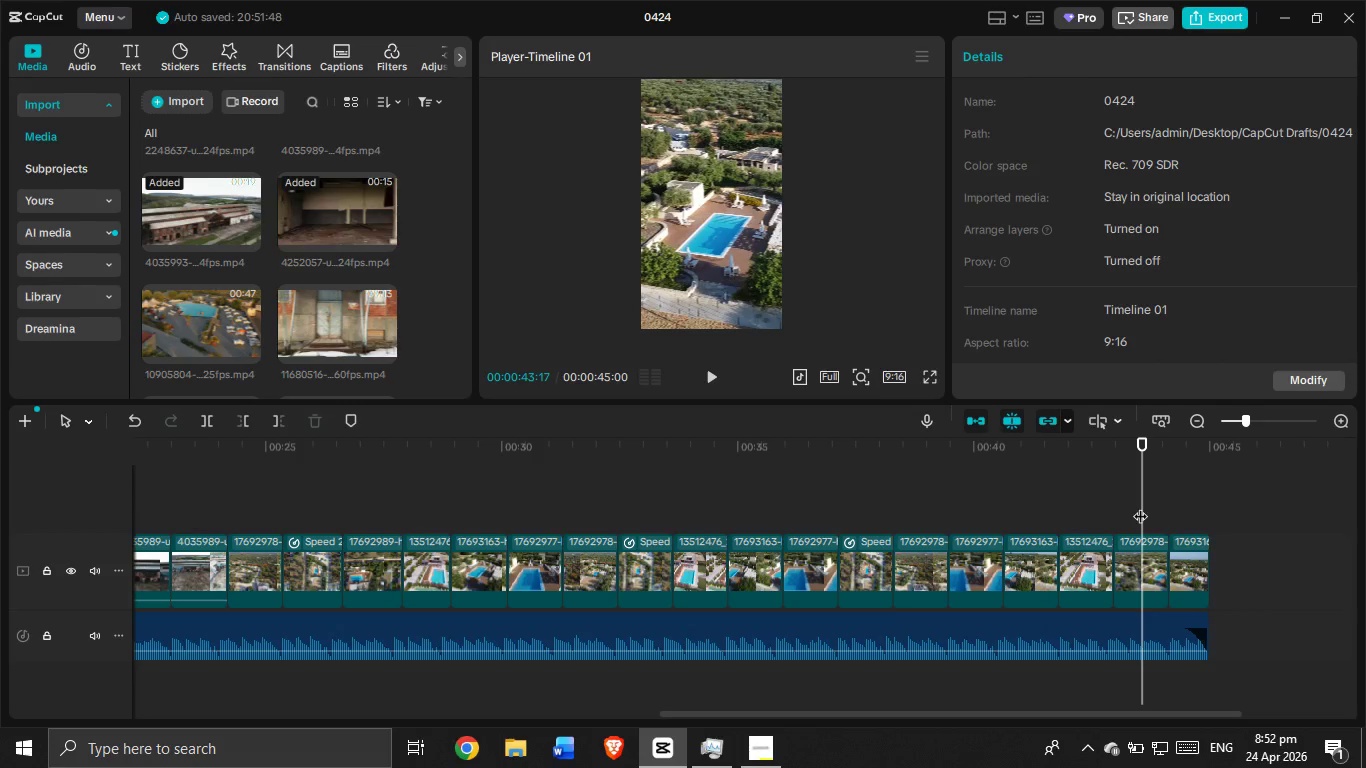 
left_click_drag(start_coordinate=[1139, 506], to_coordinate=[1211, 500])
 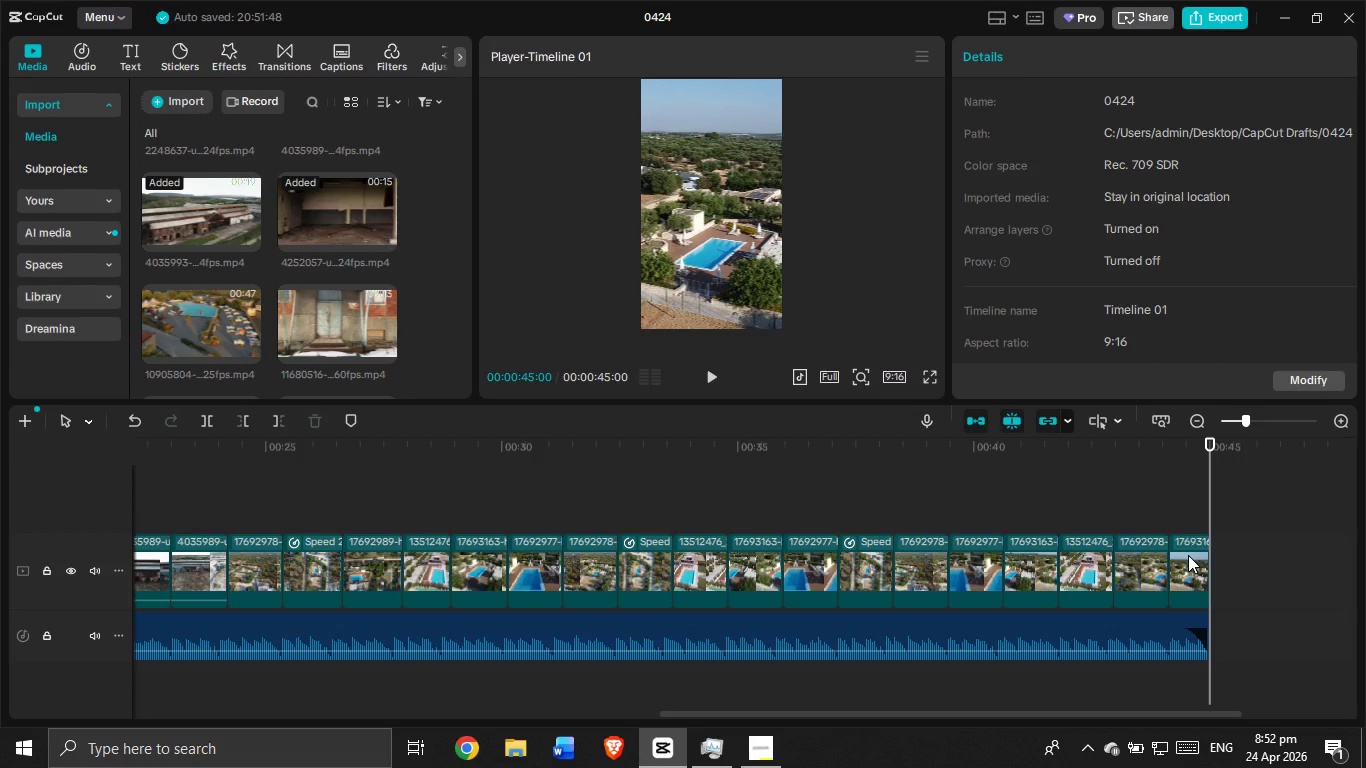 
left_click([1188, 555])
 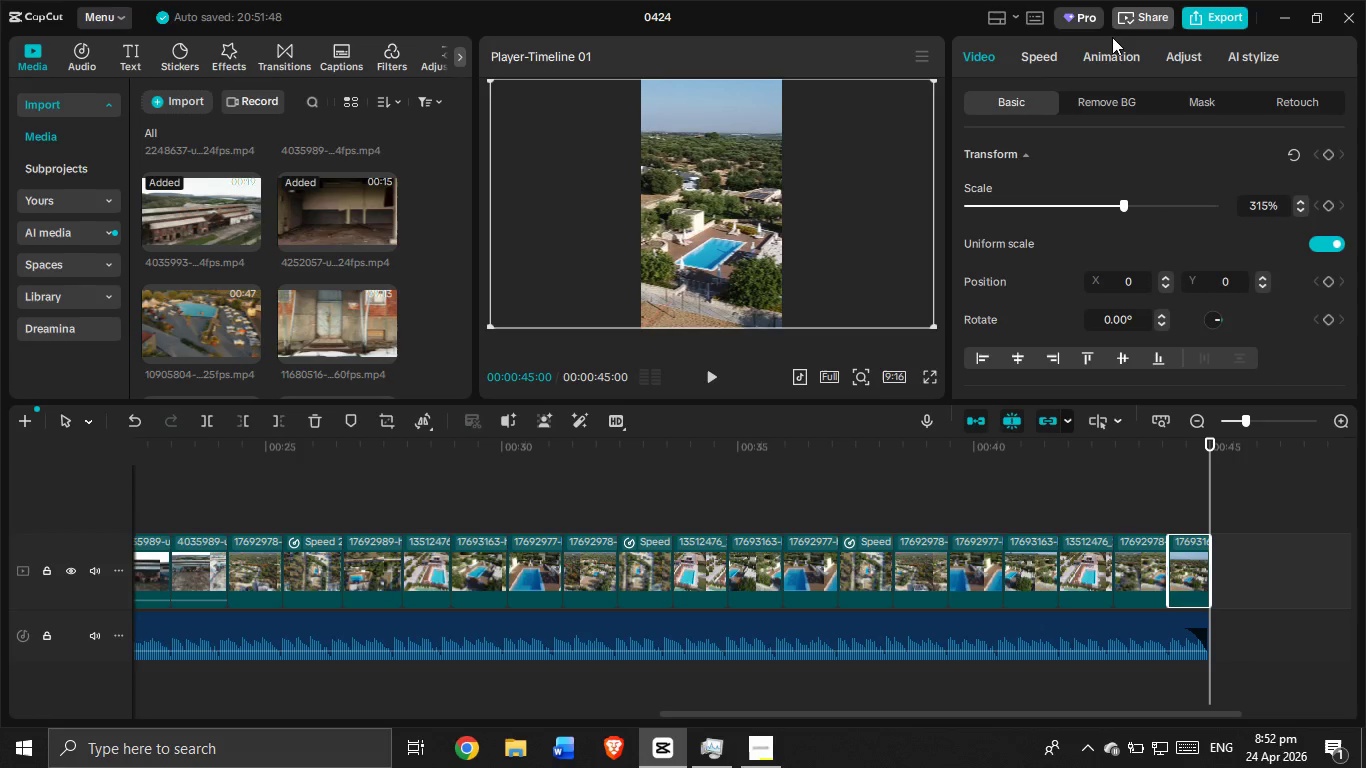 
double_click([1117, 51])
 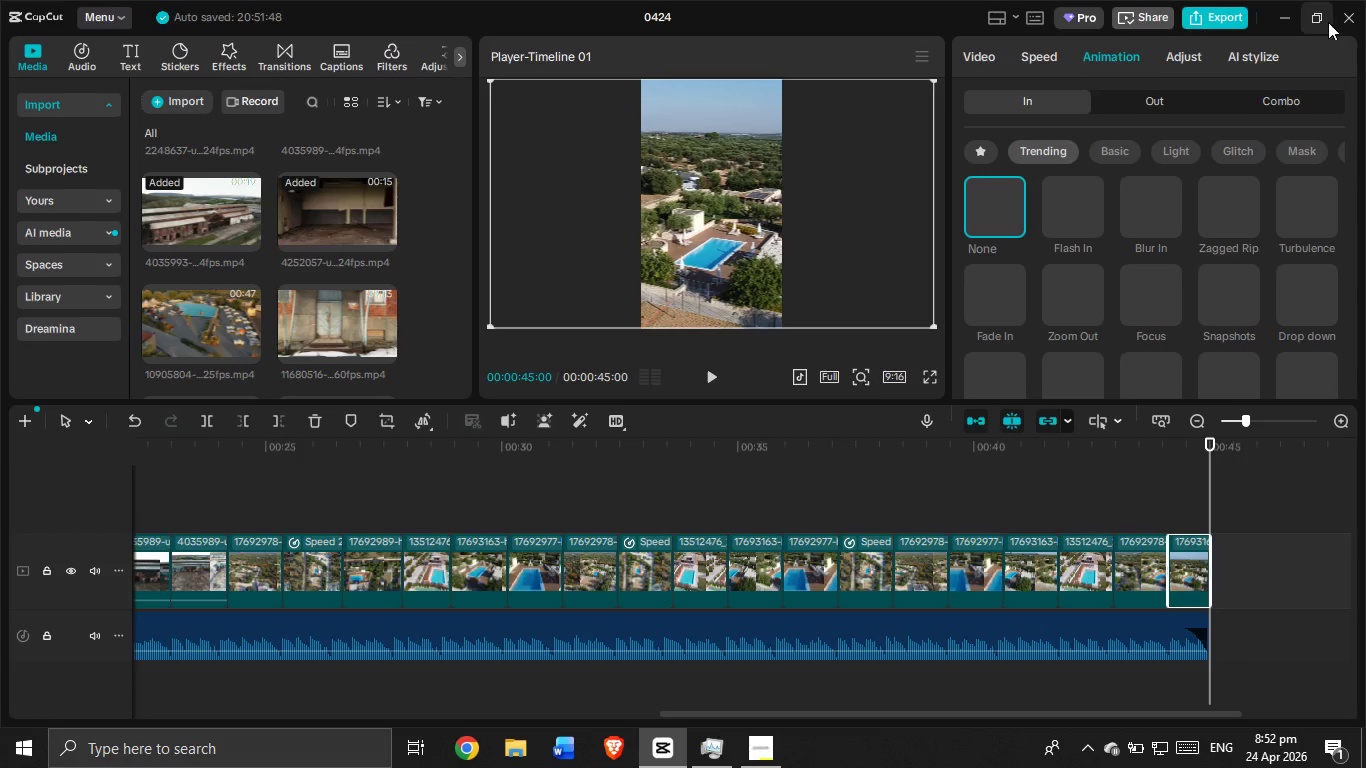 
mouse_move([1292, 153])
 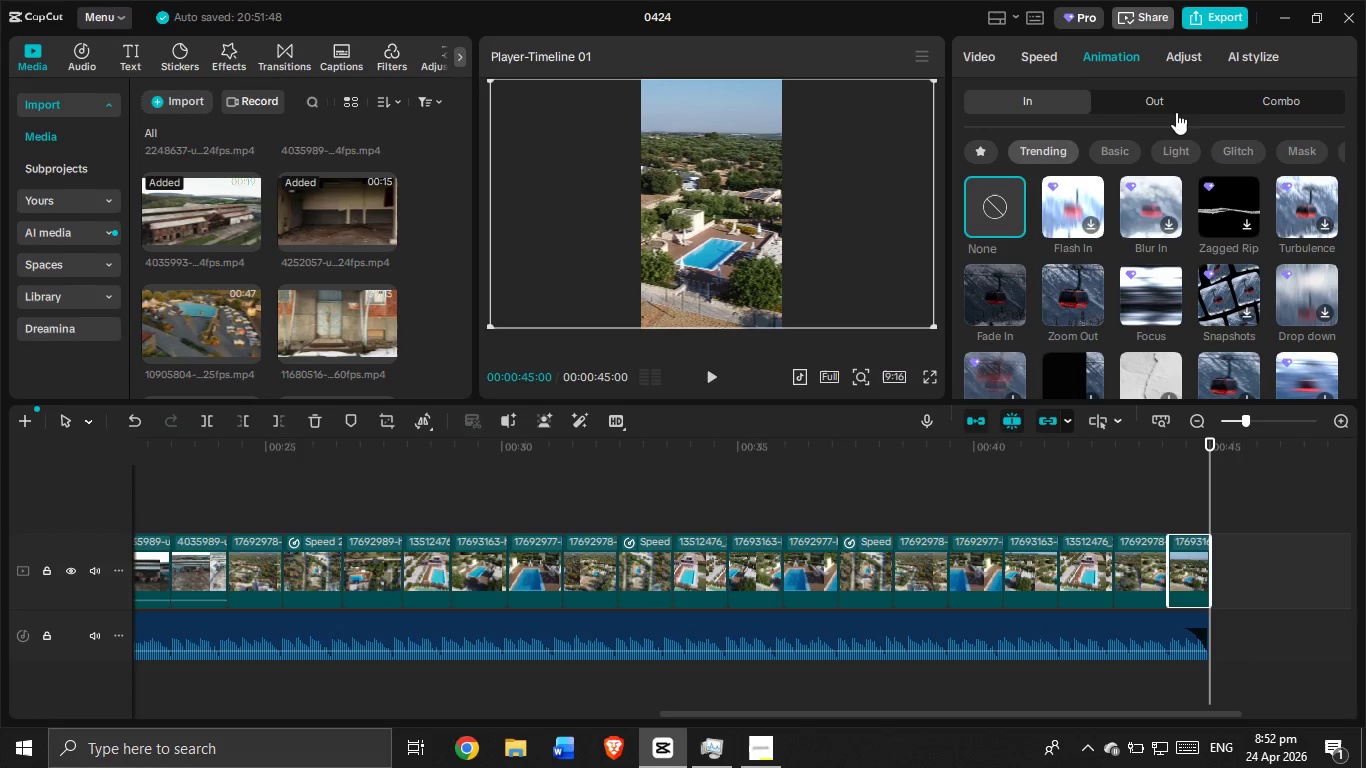 
left_click([1172, 100])
 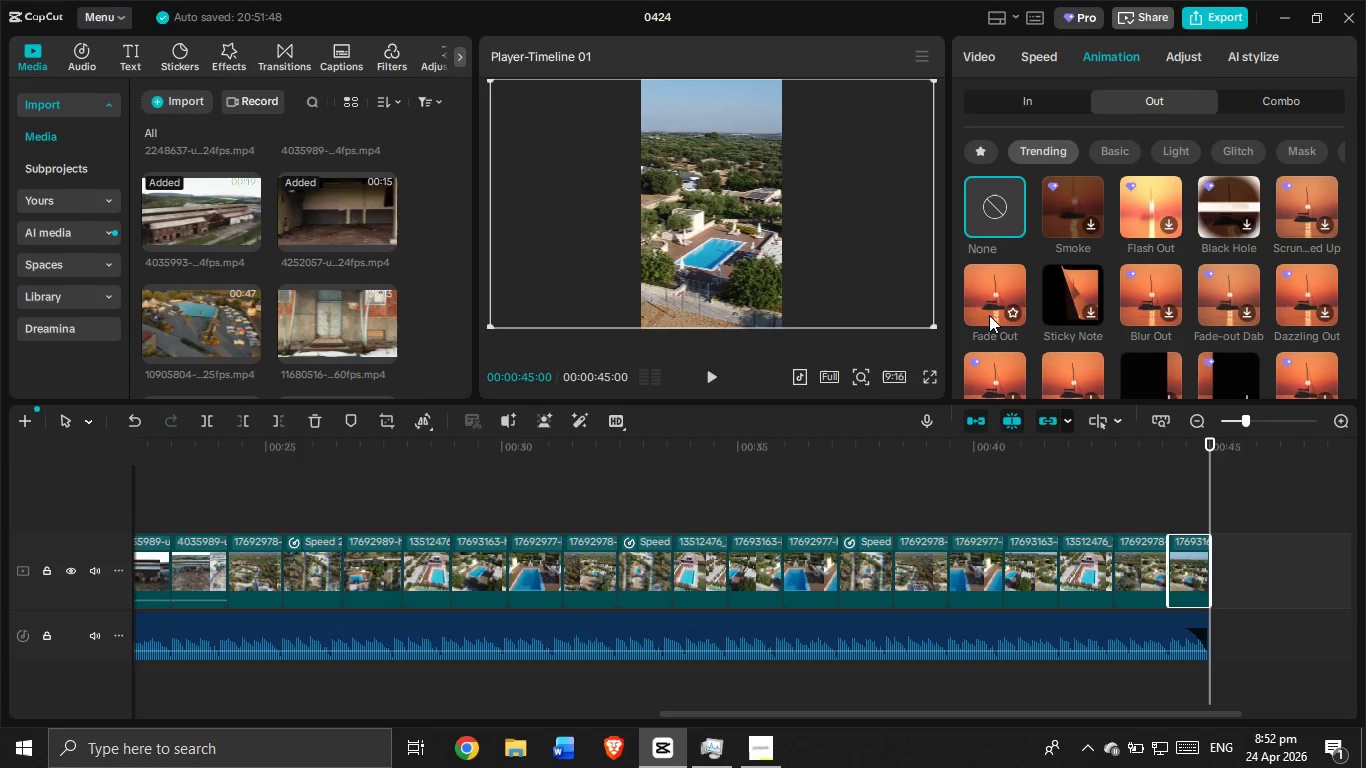 
left_click([991, 294])
 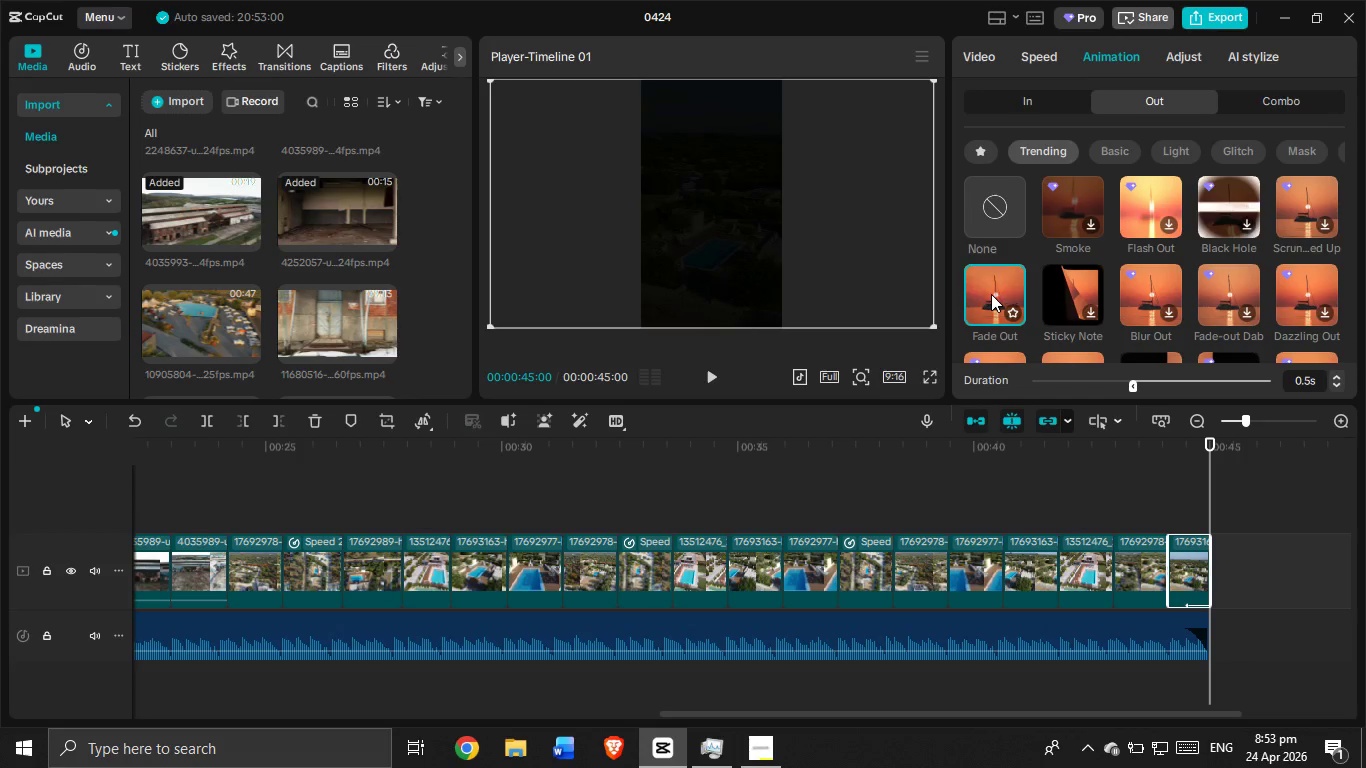 
wait(15.0)
 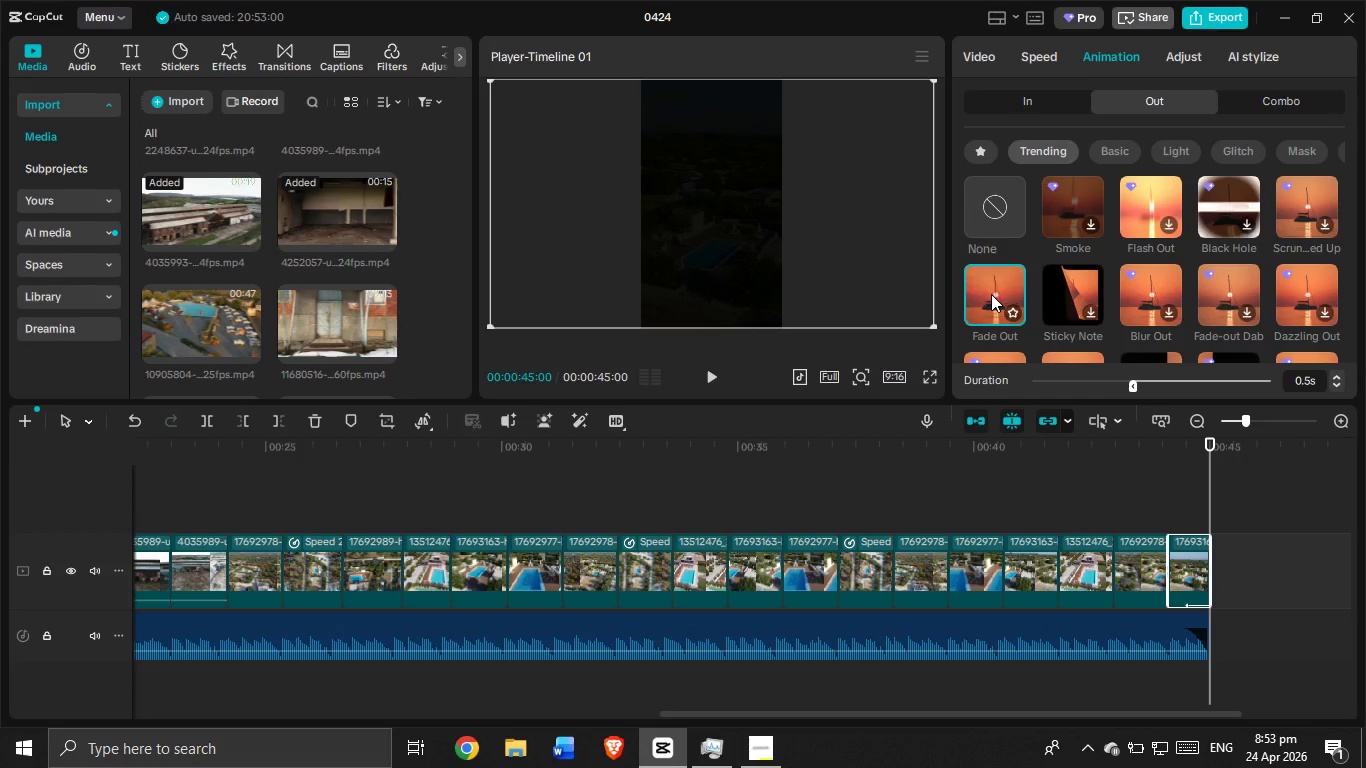 
left_click([780, 466])
 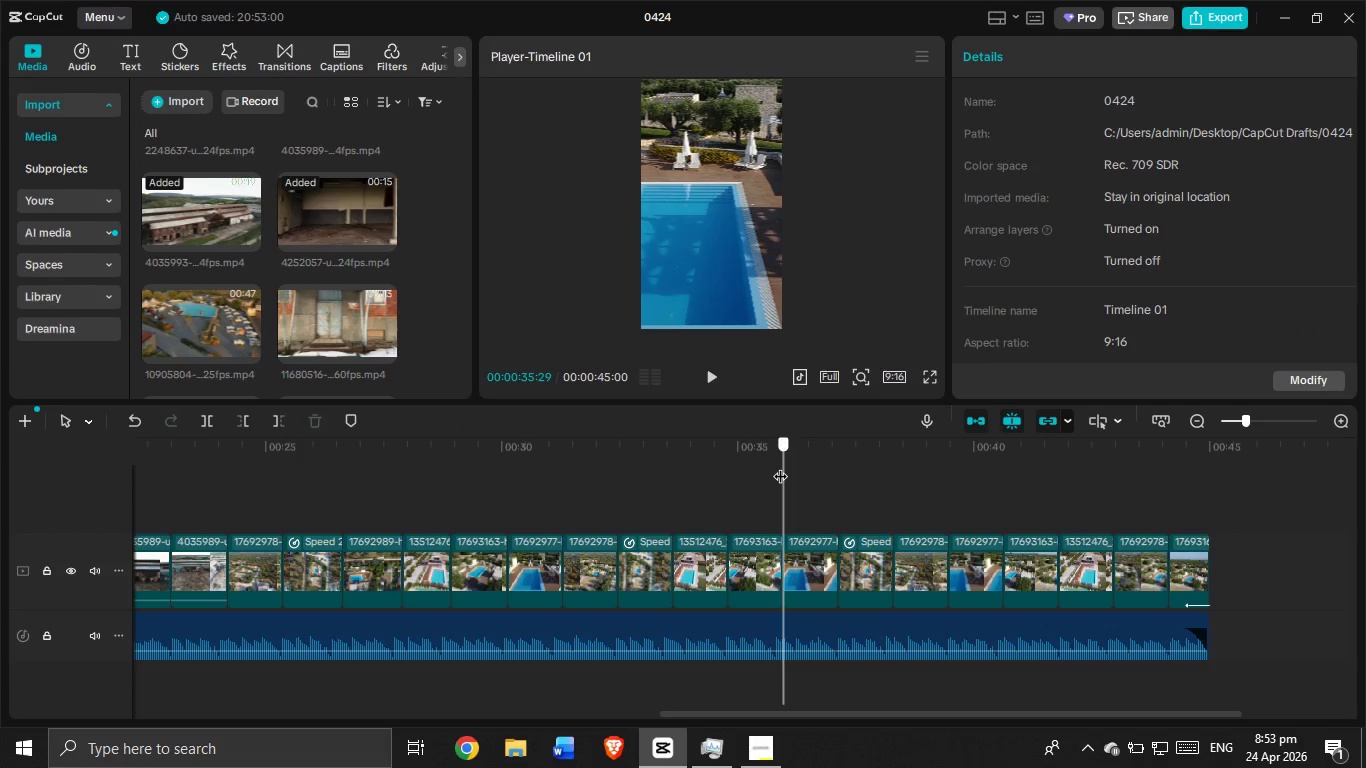 
left_click_drag(start_coordinate=[780, 466], to_coordinate=[51, 541])
 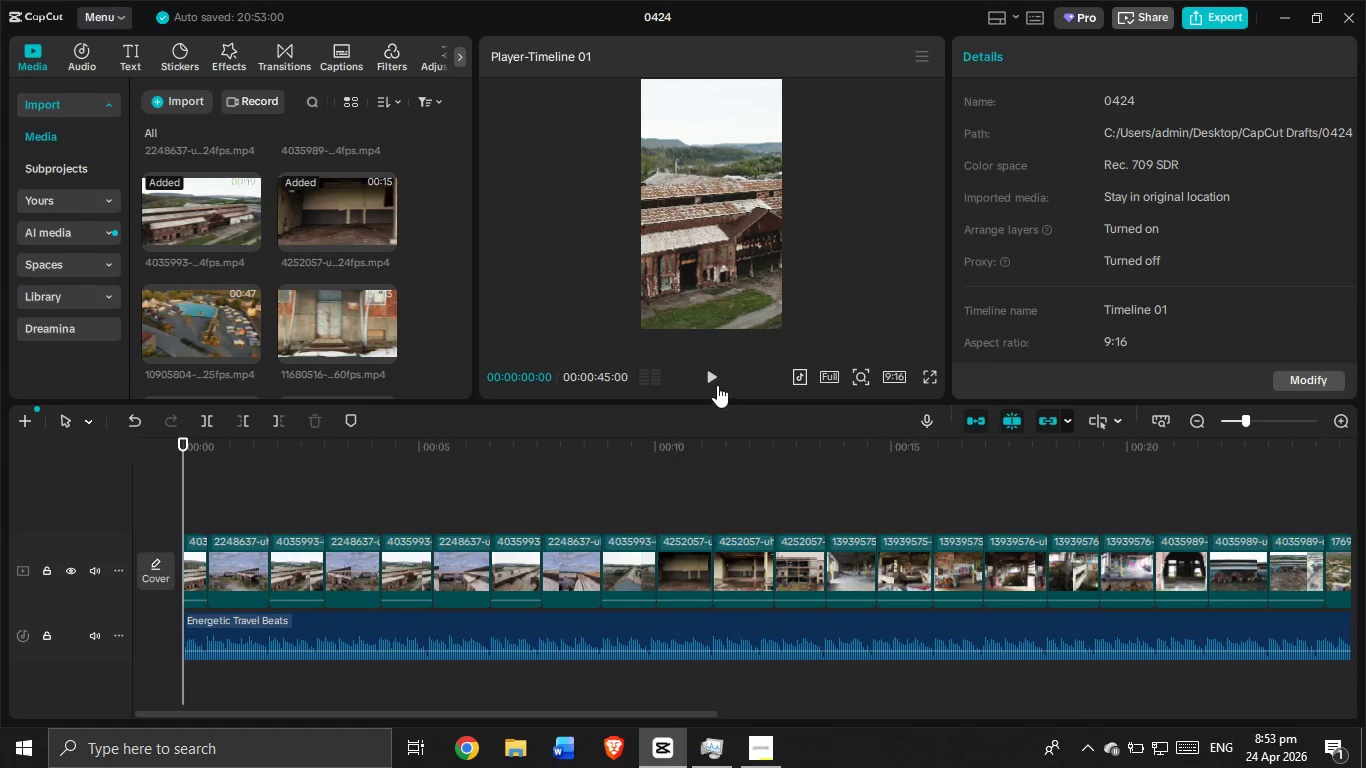 
left_click([717, 385])
 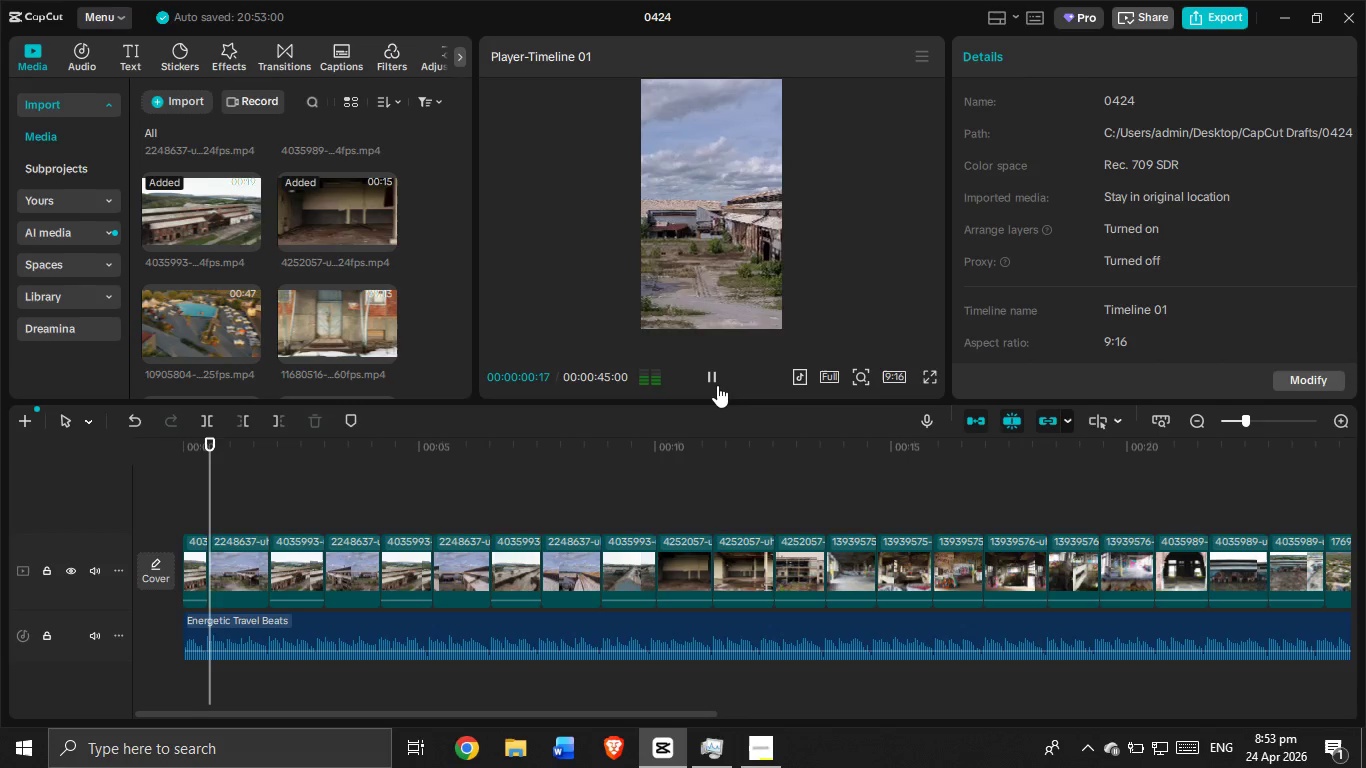 
left_click([717, 385])
 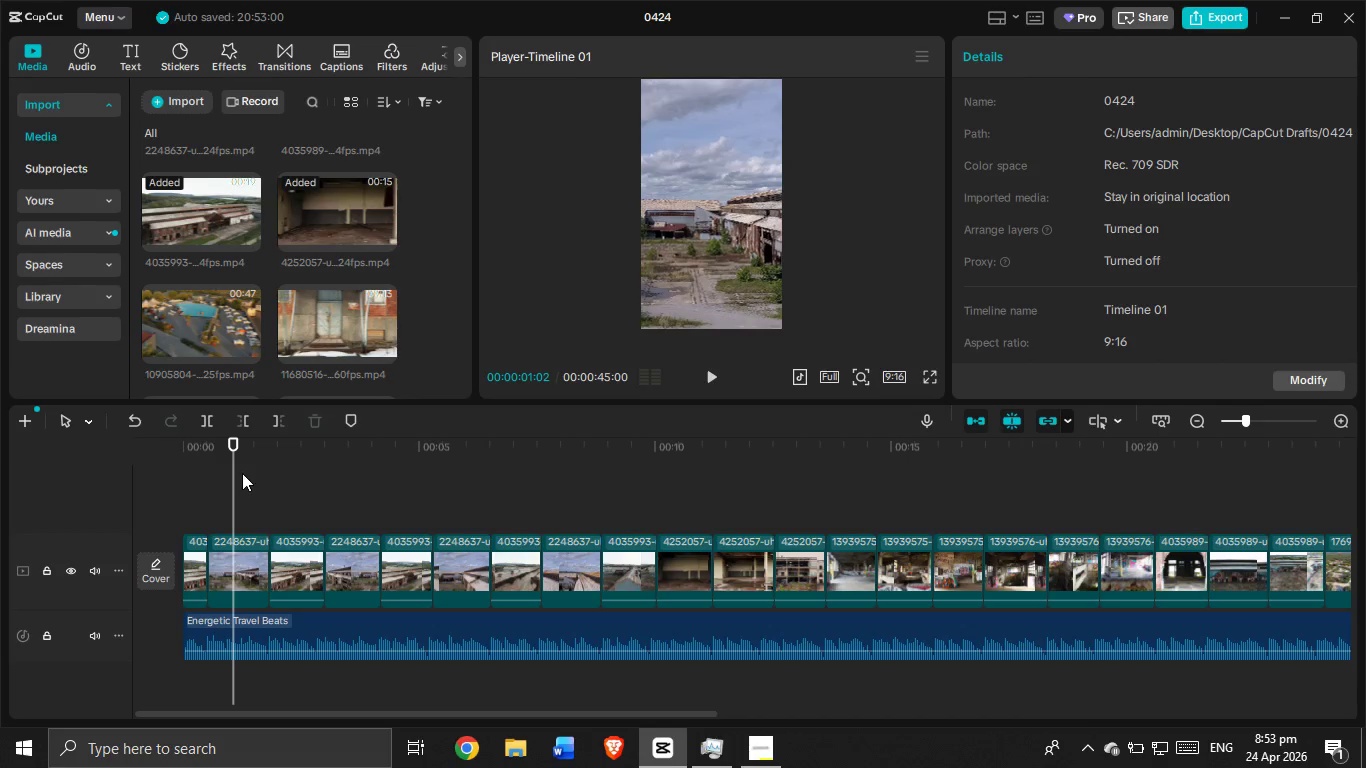 
left_click_drag(start_coordinate=[235, 473], to_coordinate=[159, 488])
 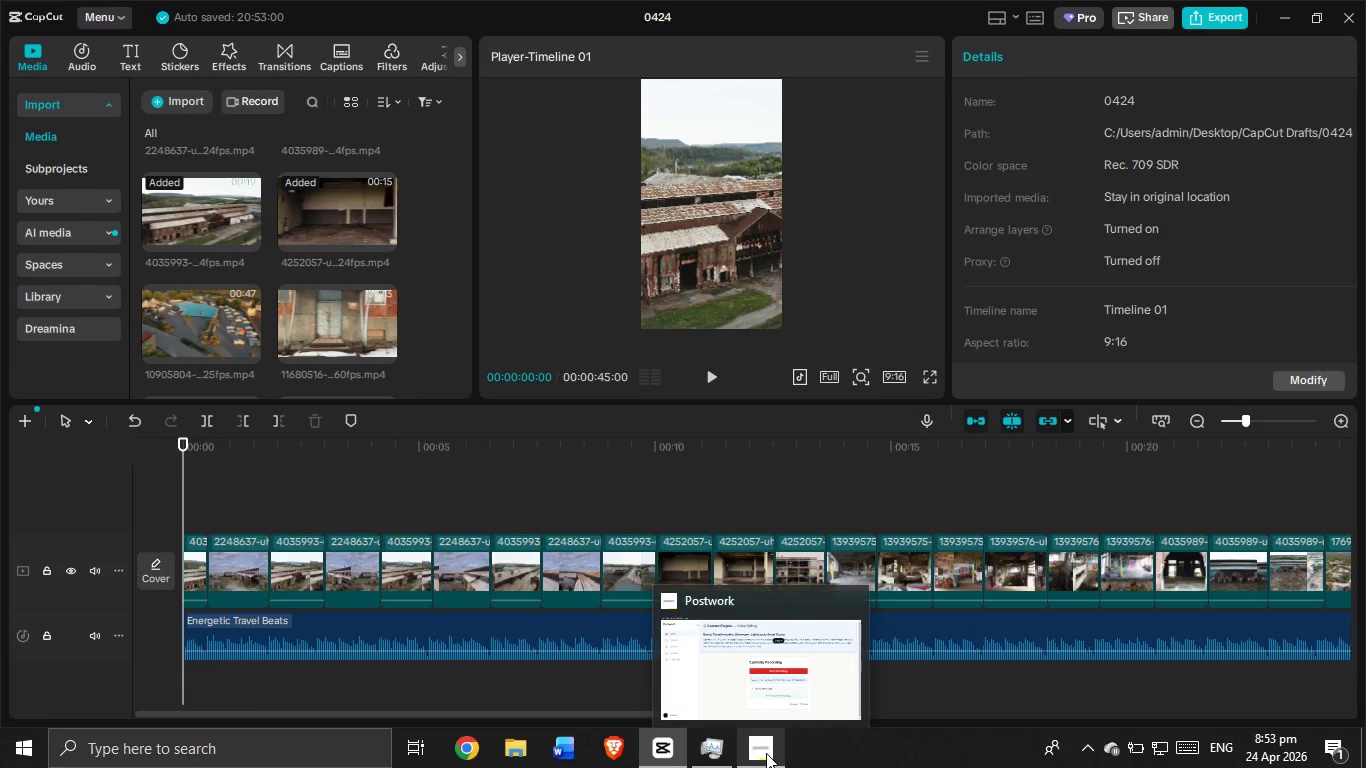 
left_click([766, 753])